 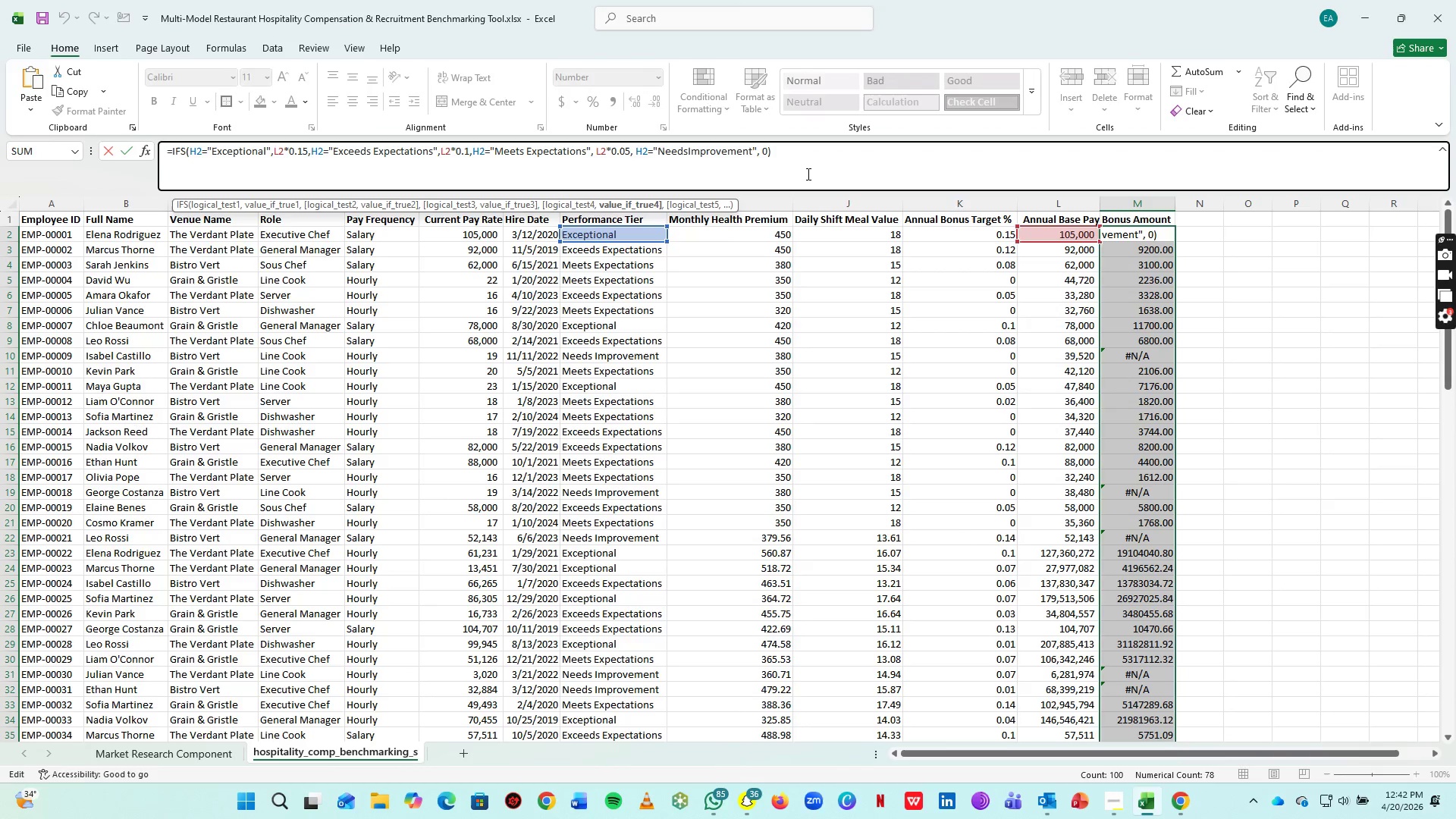 
type(, TRUE, 0)
 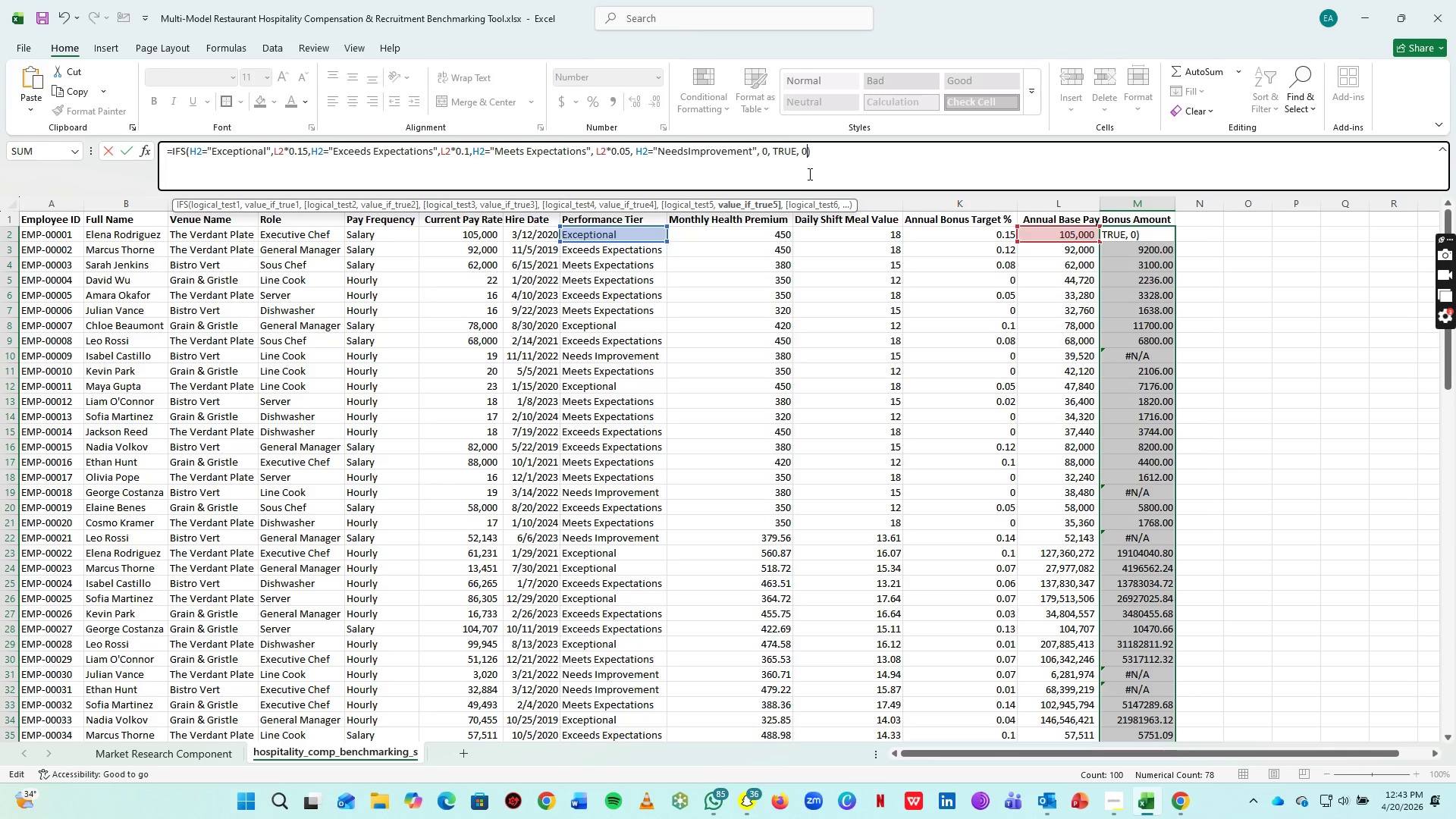 
key(Enter)
 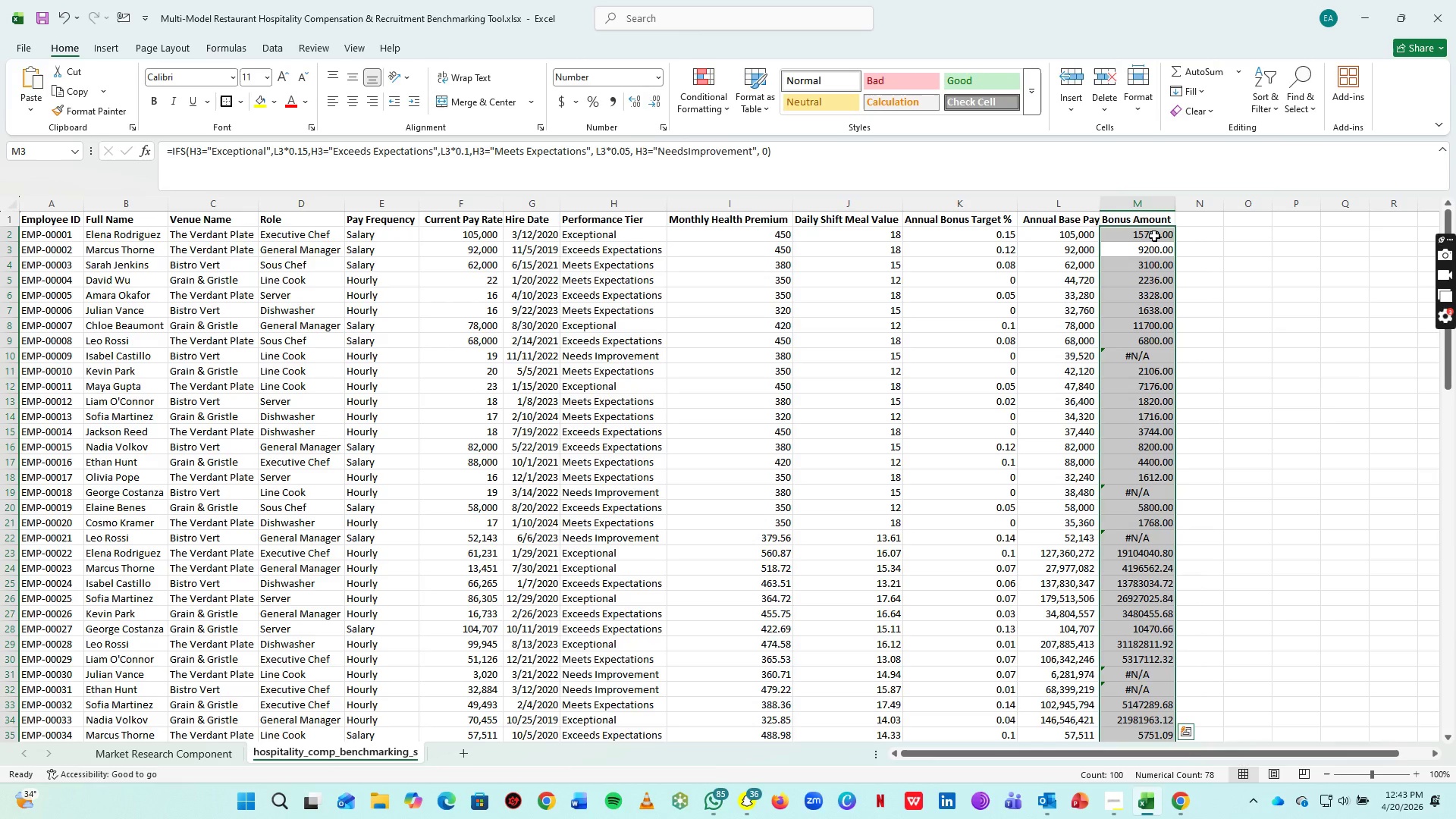 
left_click([1154, 236])
 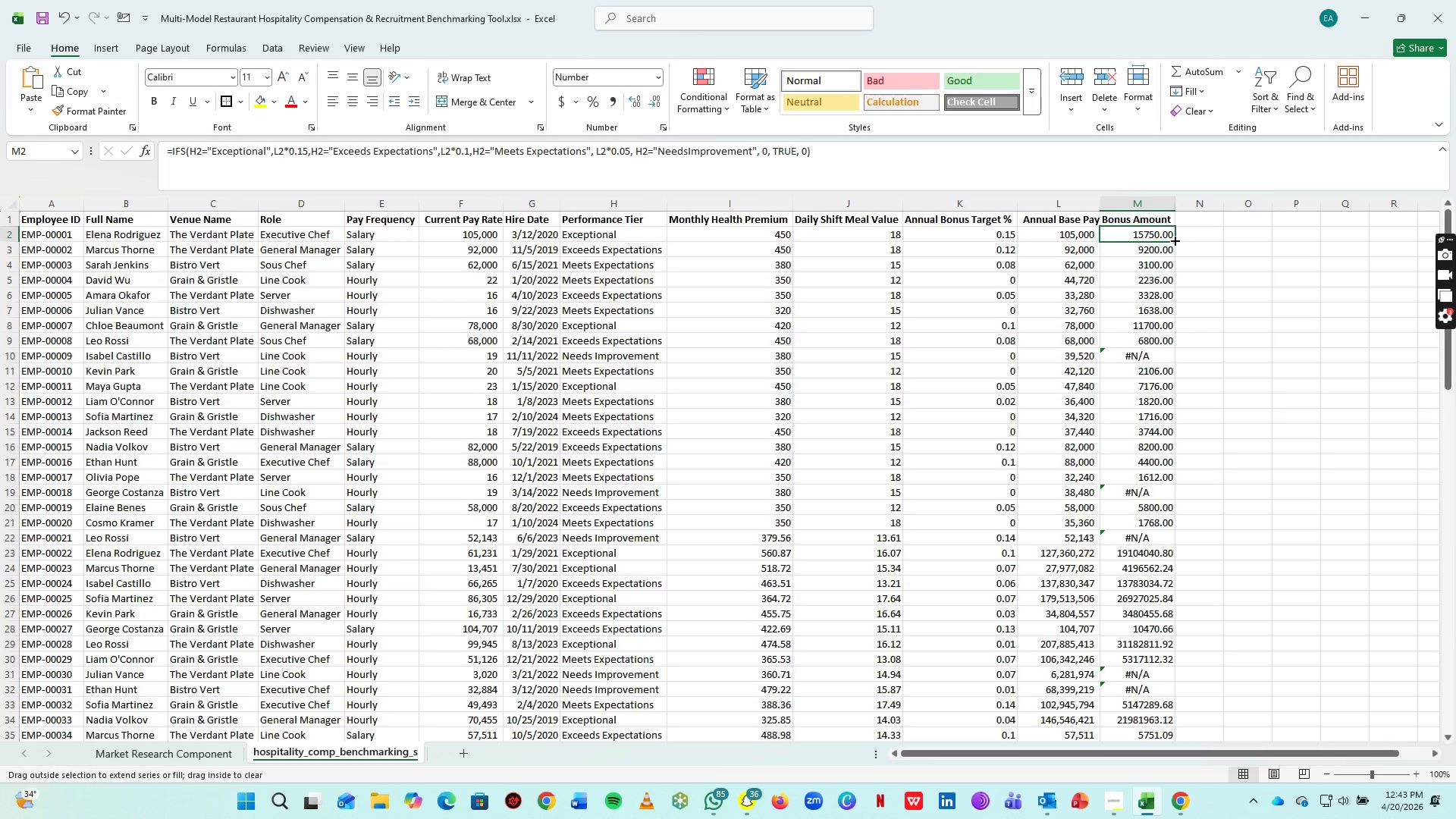 
double_click([1174, 240])
 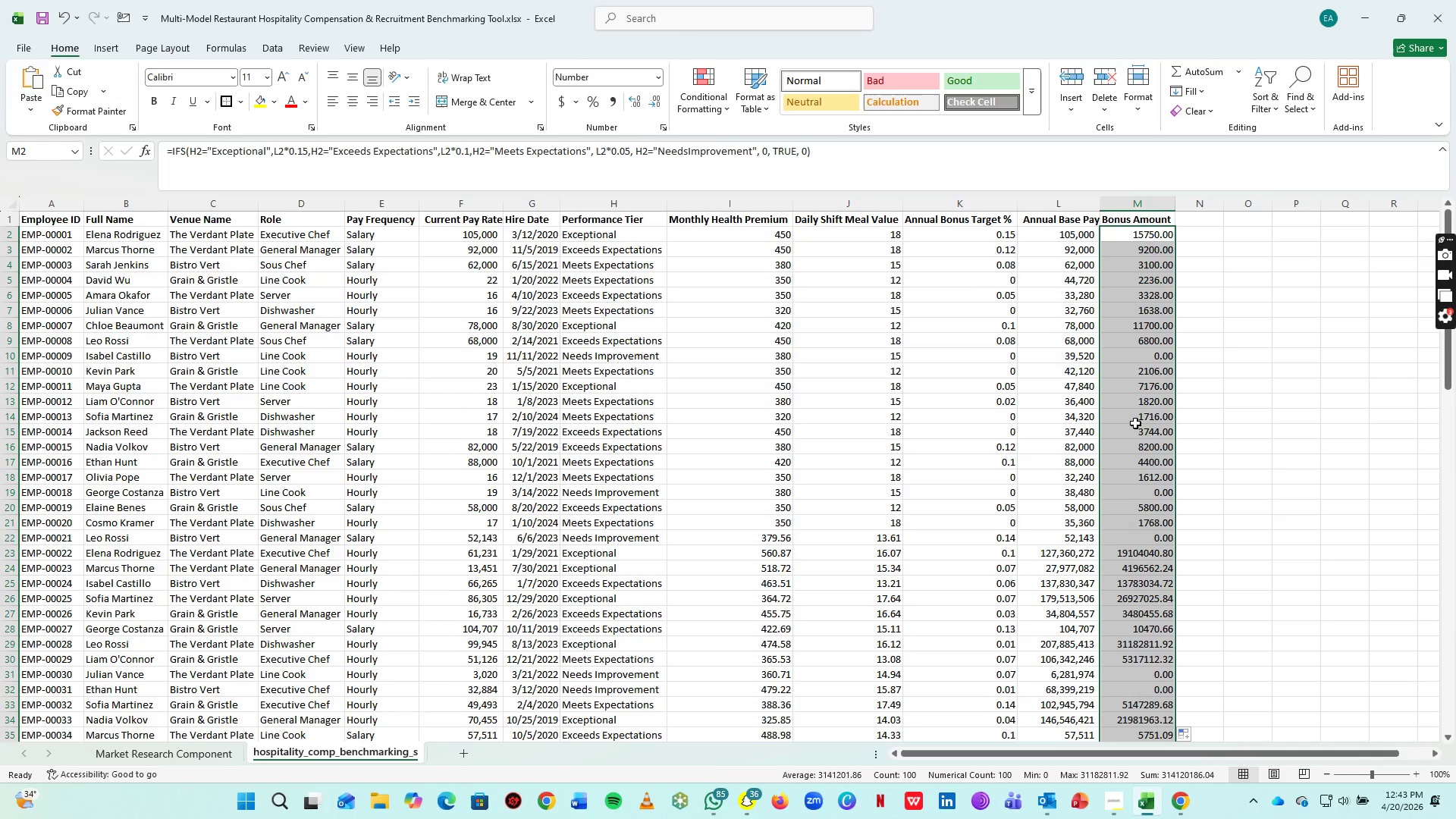 
scroll: coordinate [1135, 425], scroll_direction: down, amount: 29.0
 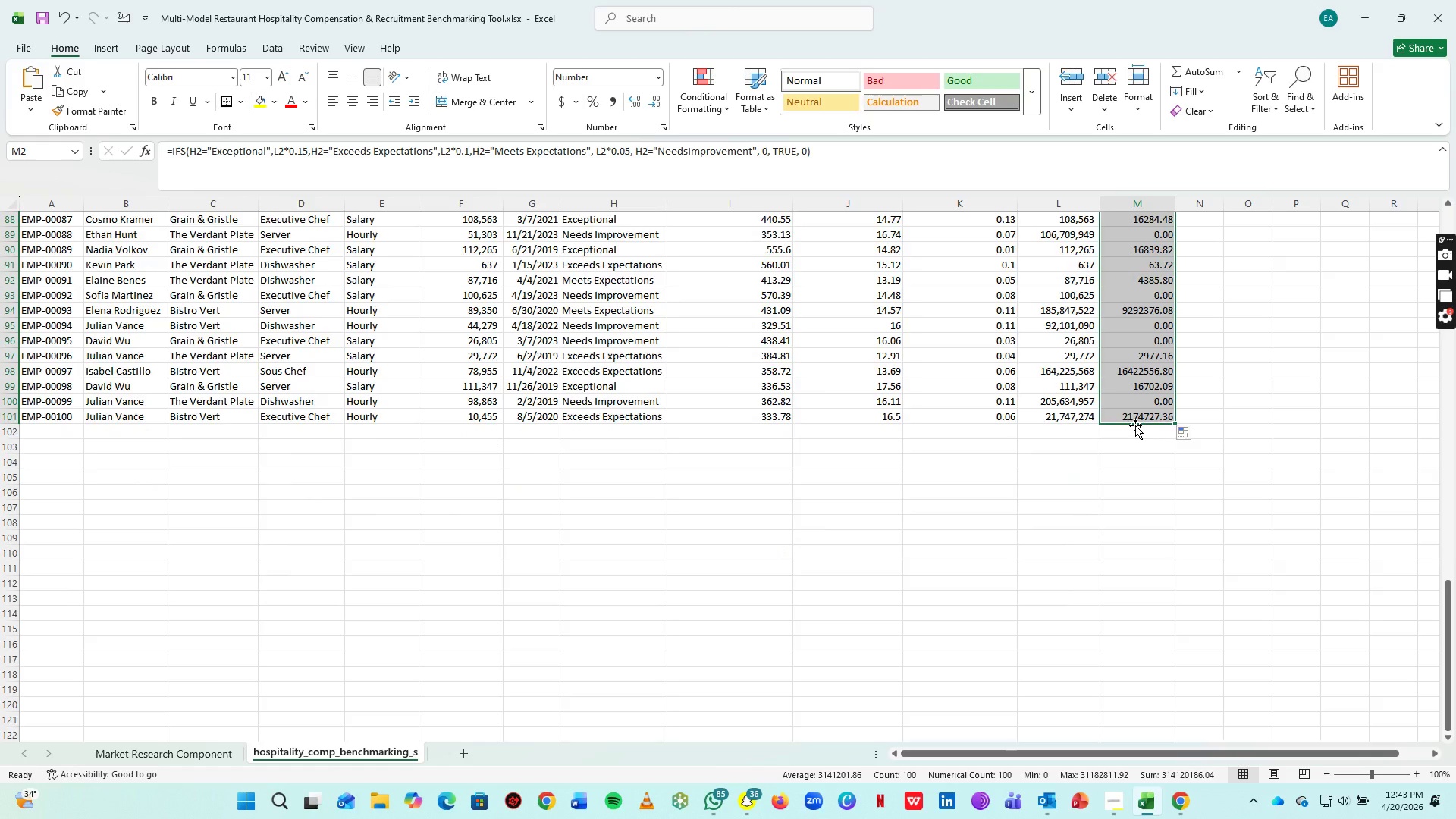 
scroll: coordinate [1135, 425], scroll_direction: up, amount: 24.0
 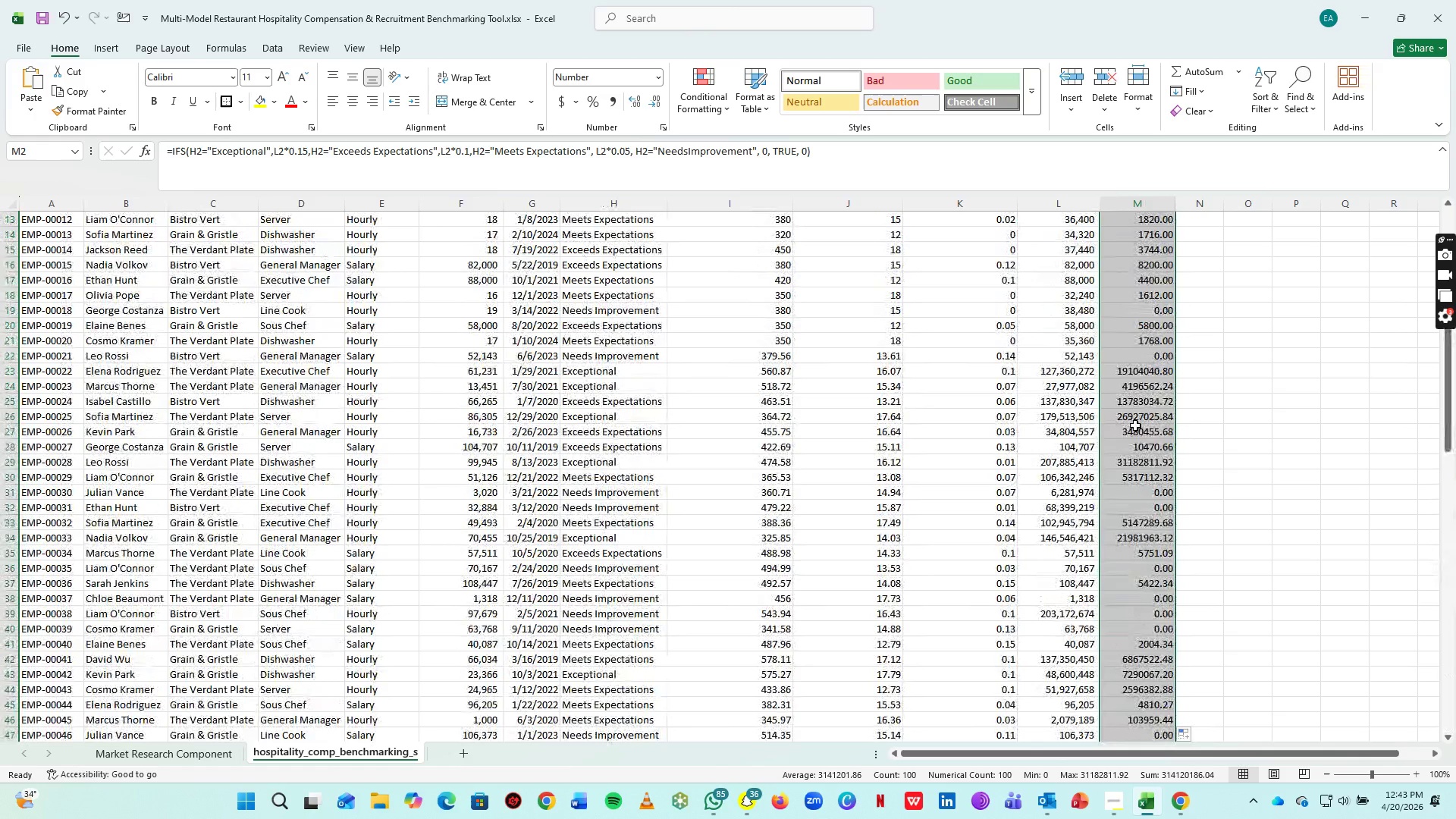 
wait(5.58)
 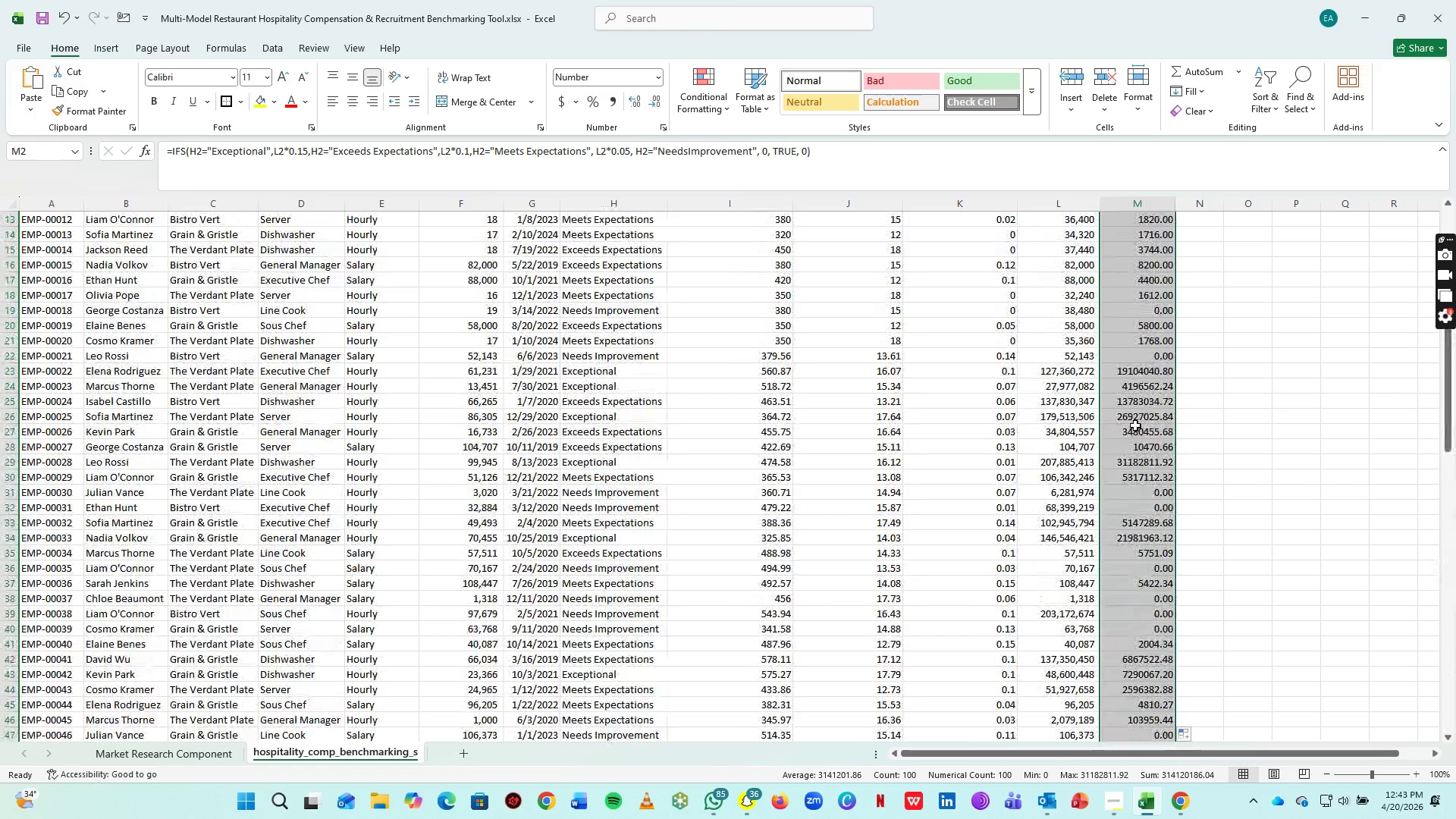 
scroll: coordinate [1095, 238], scroll_direction: up, amount: 17.0
 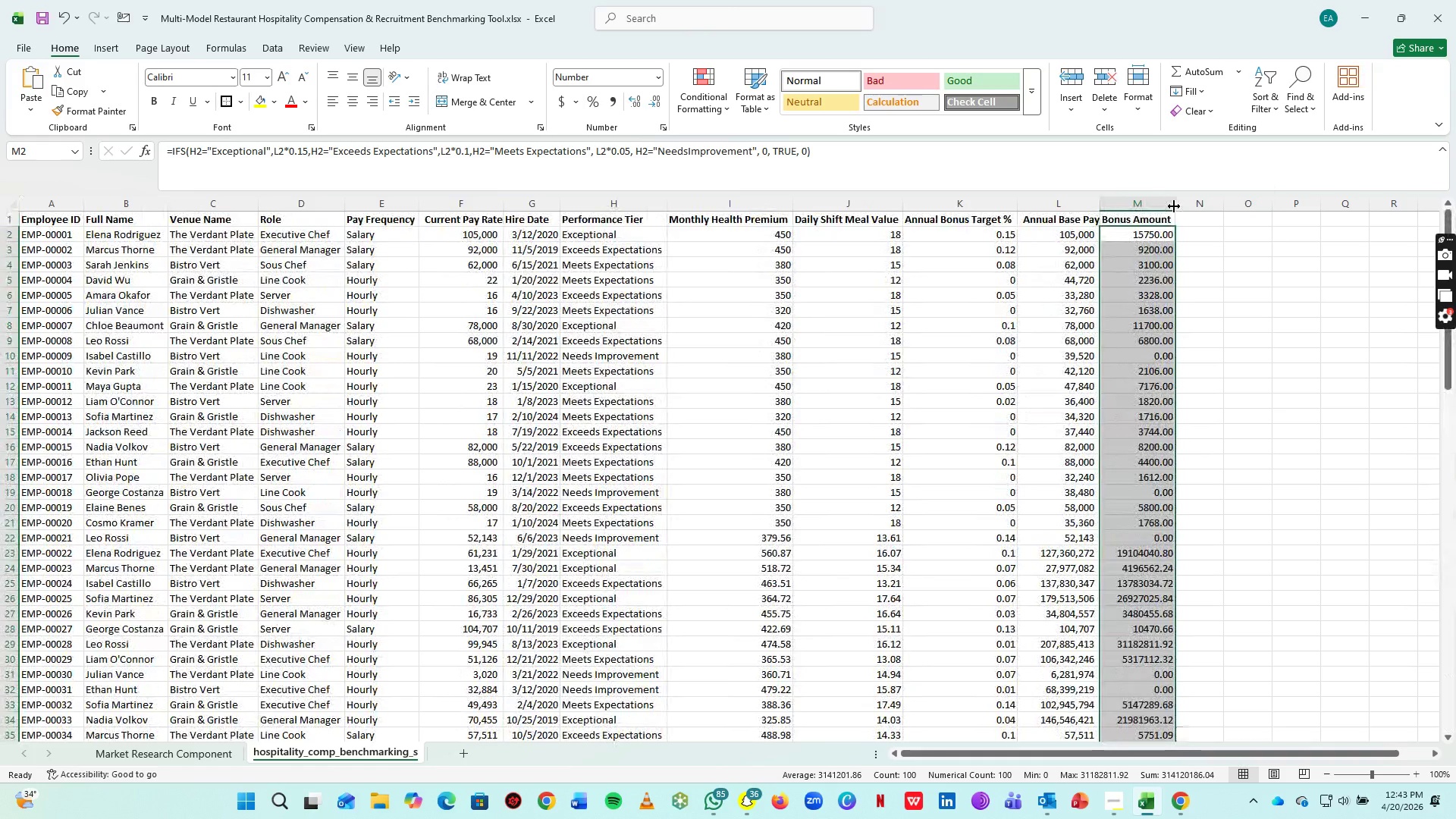 
double_click([1174, 206])
 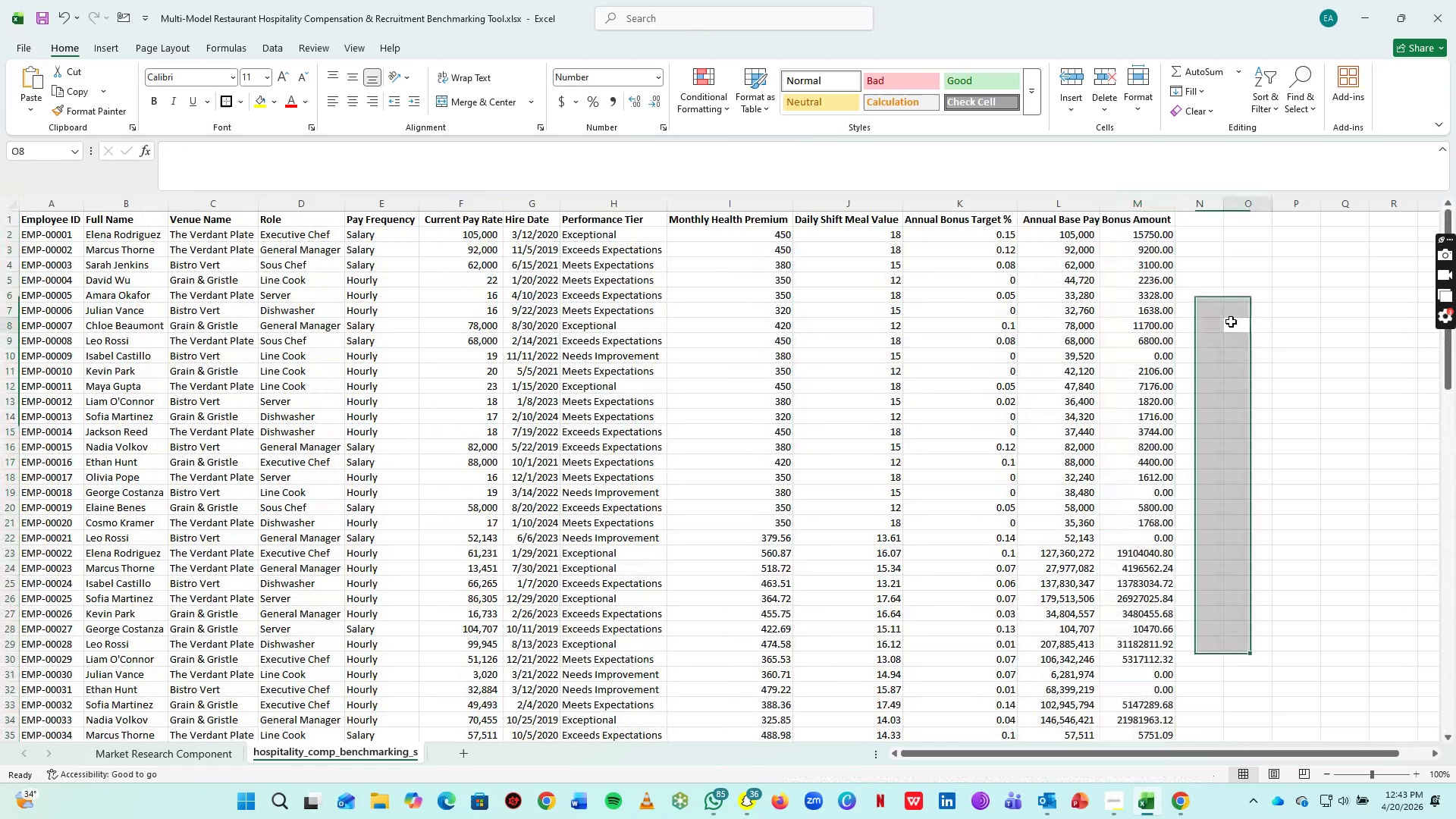 
left_click([1231, 322])
 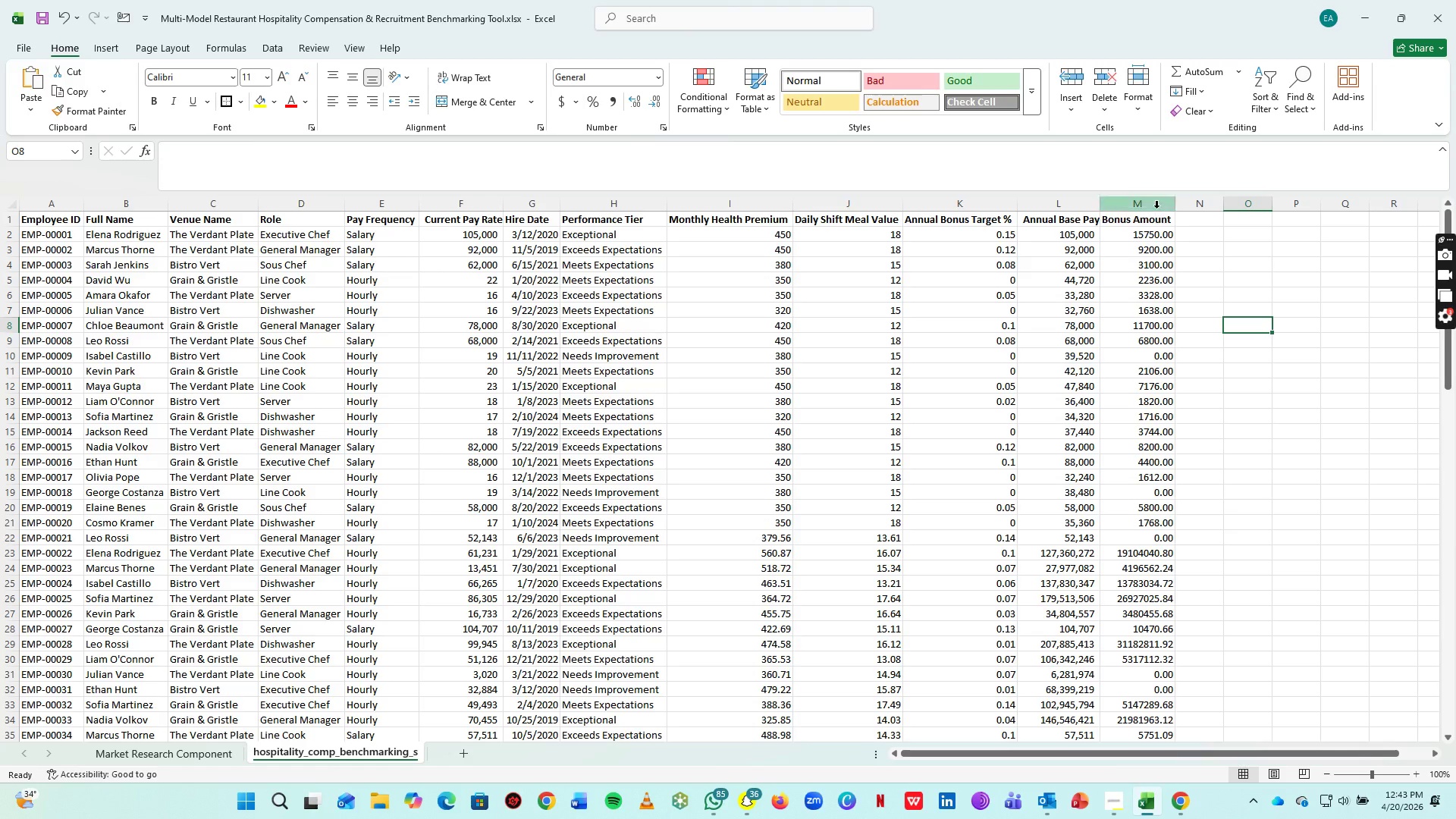 
left_click([1156, 207])
 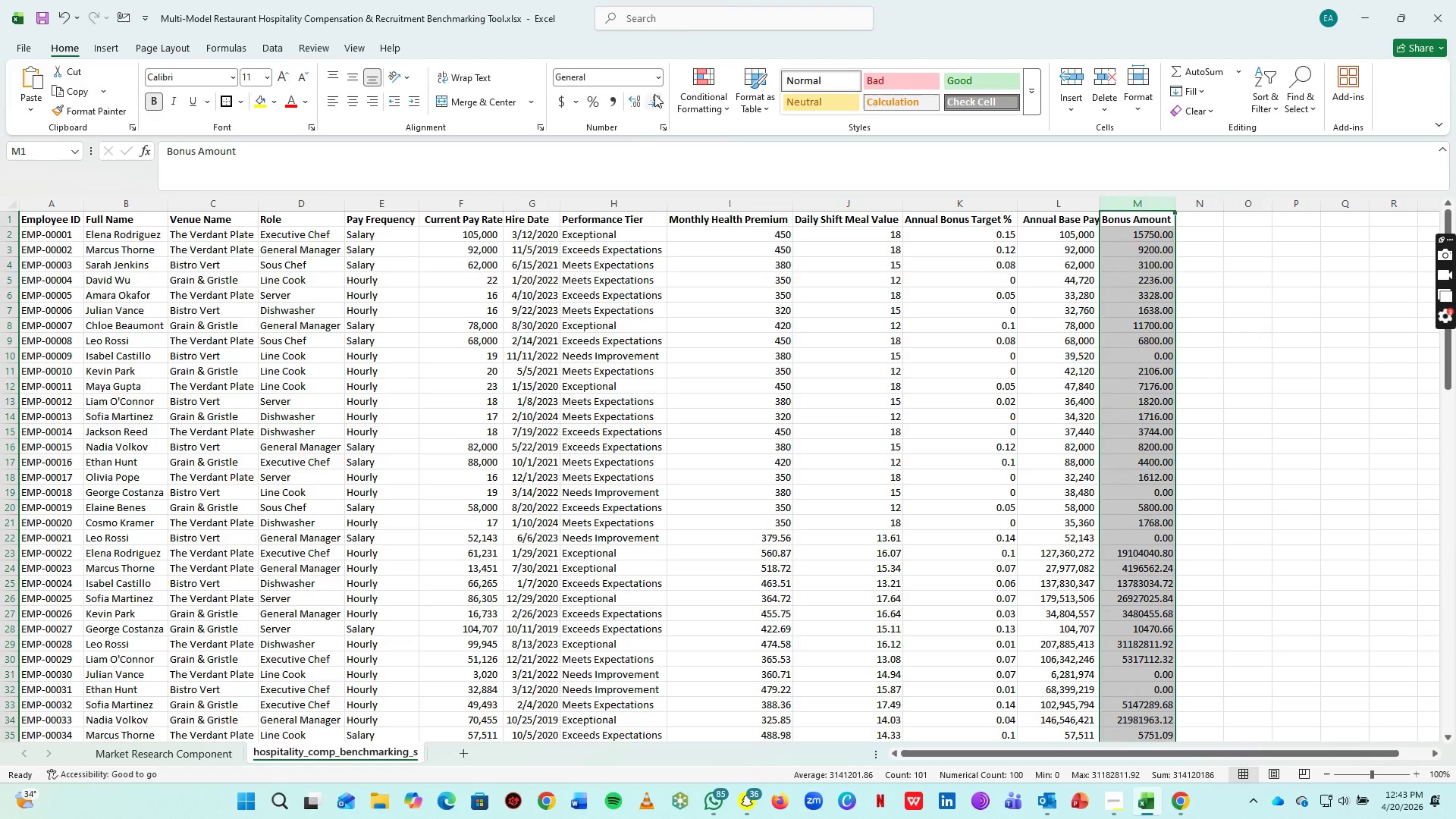 
double_click([654, 94])
 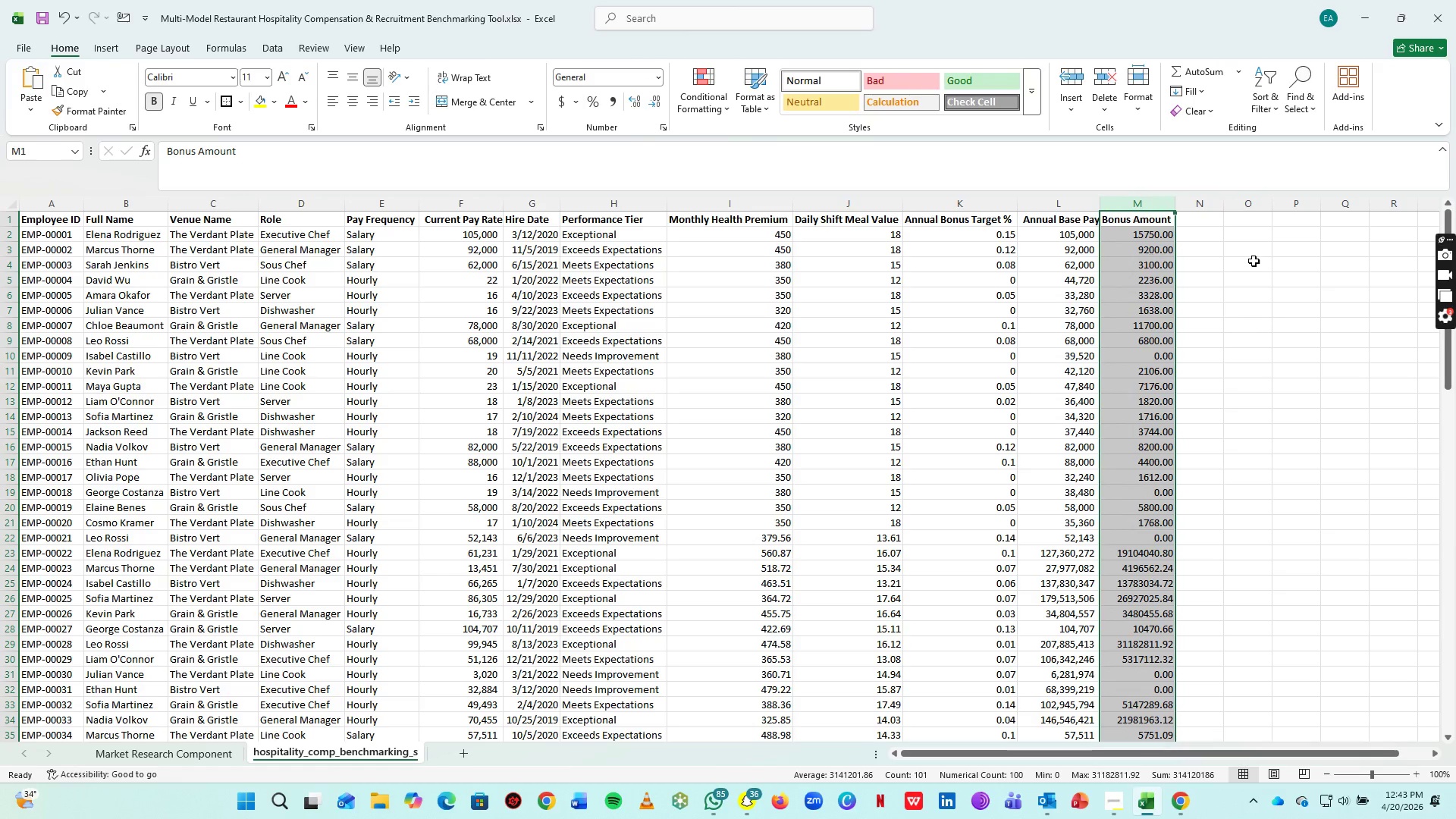 
left_click([1254, 261])
 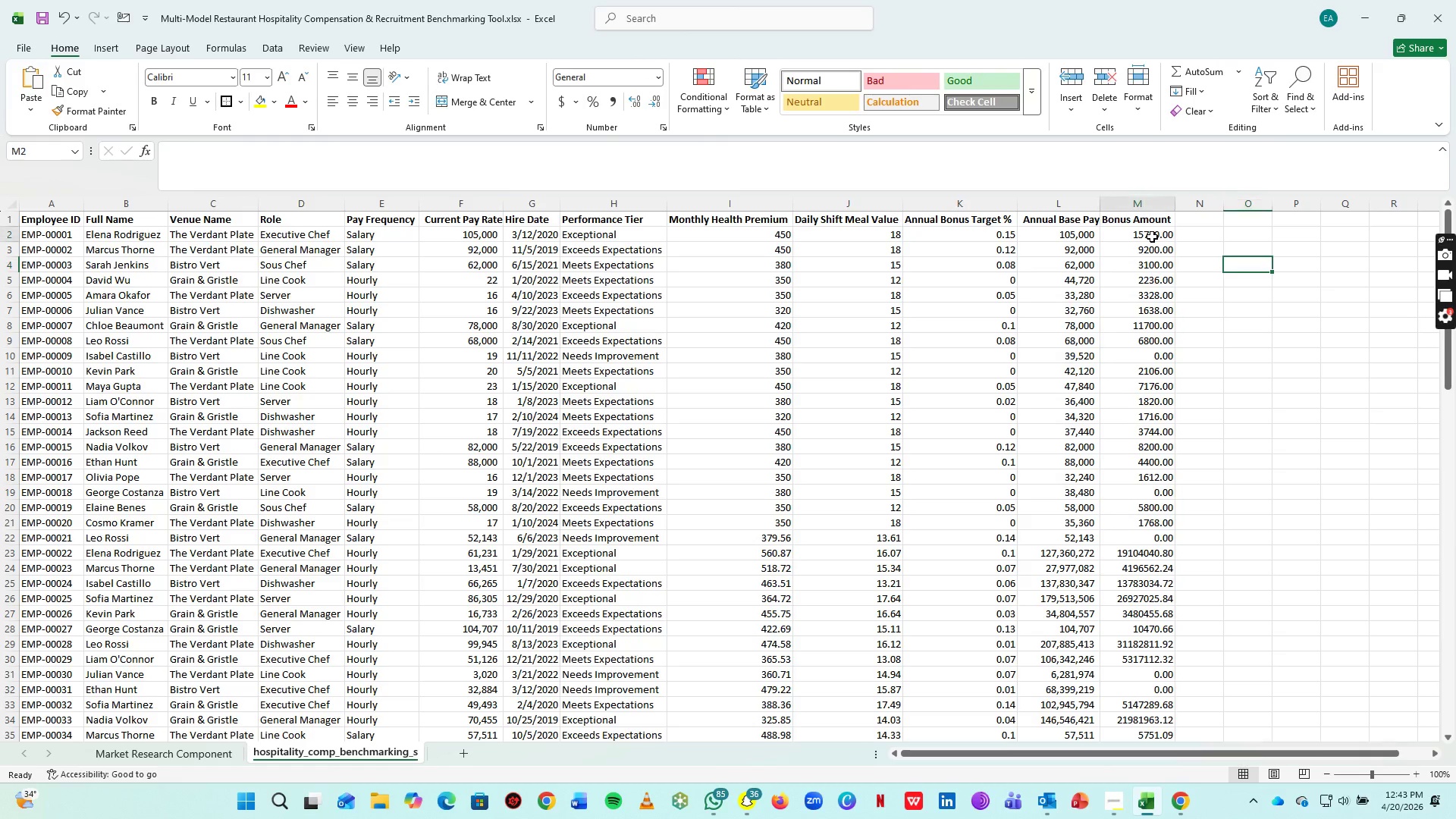 
left_click_drag(start_coordinate=[1152, 237], to_coordinate=[1155, 704])
 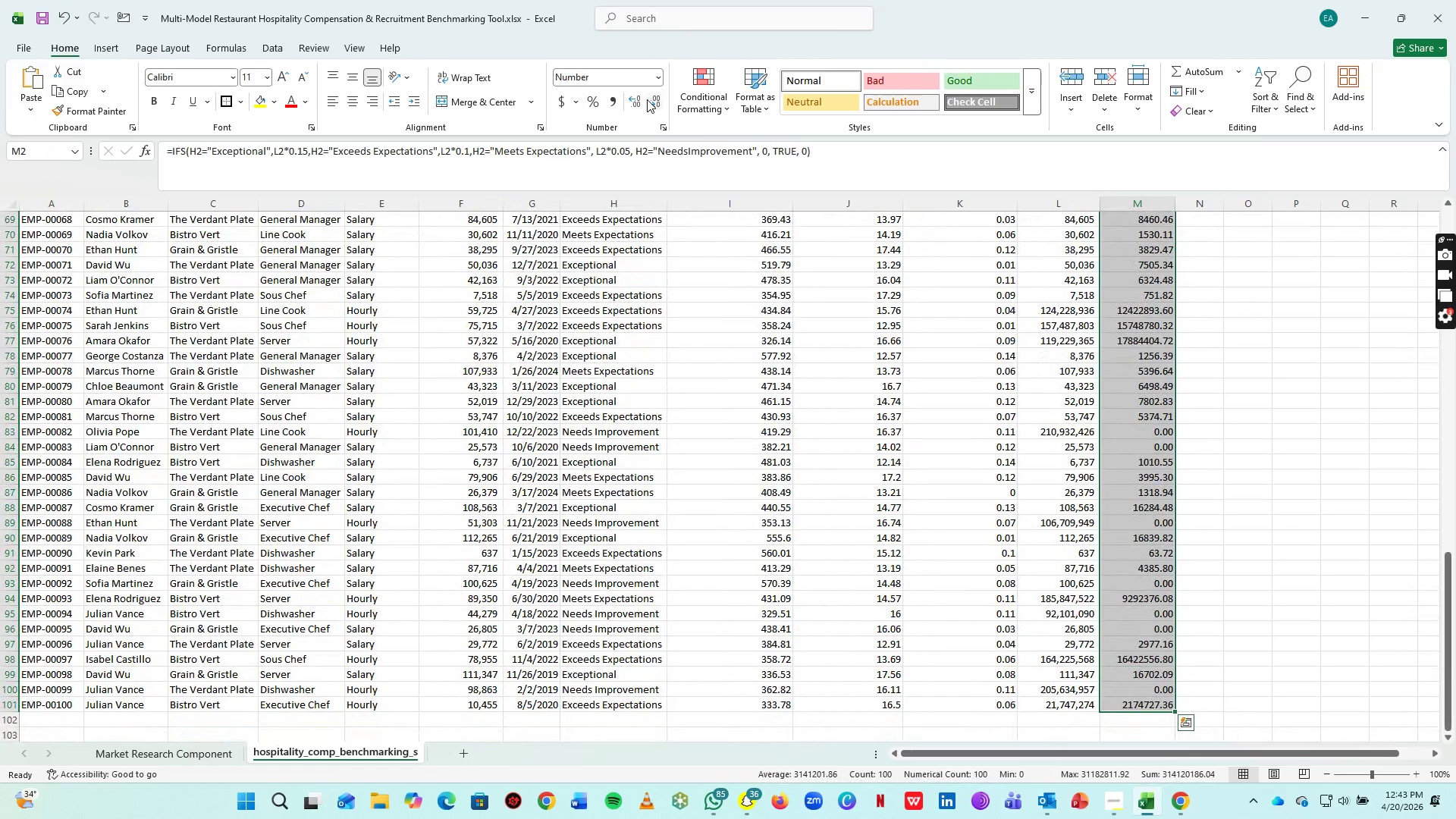 
left_click([649, 99])
 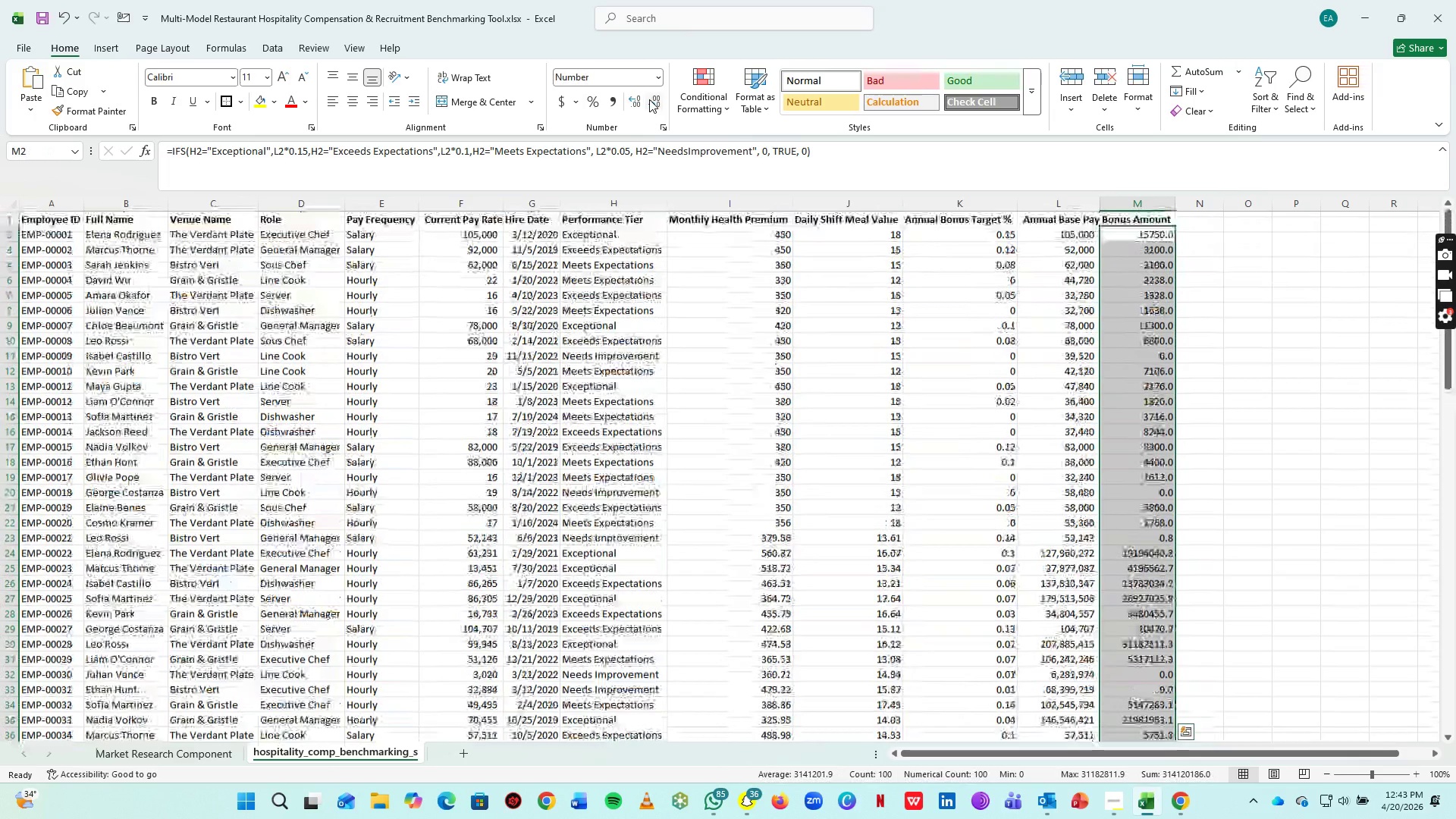 
left_click([649, 99])
 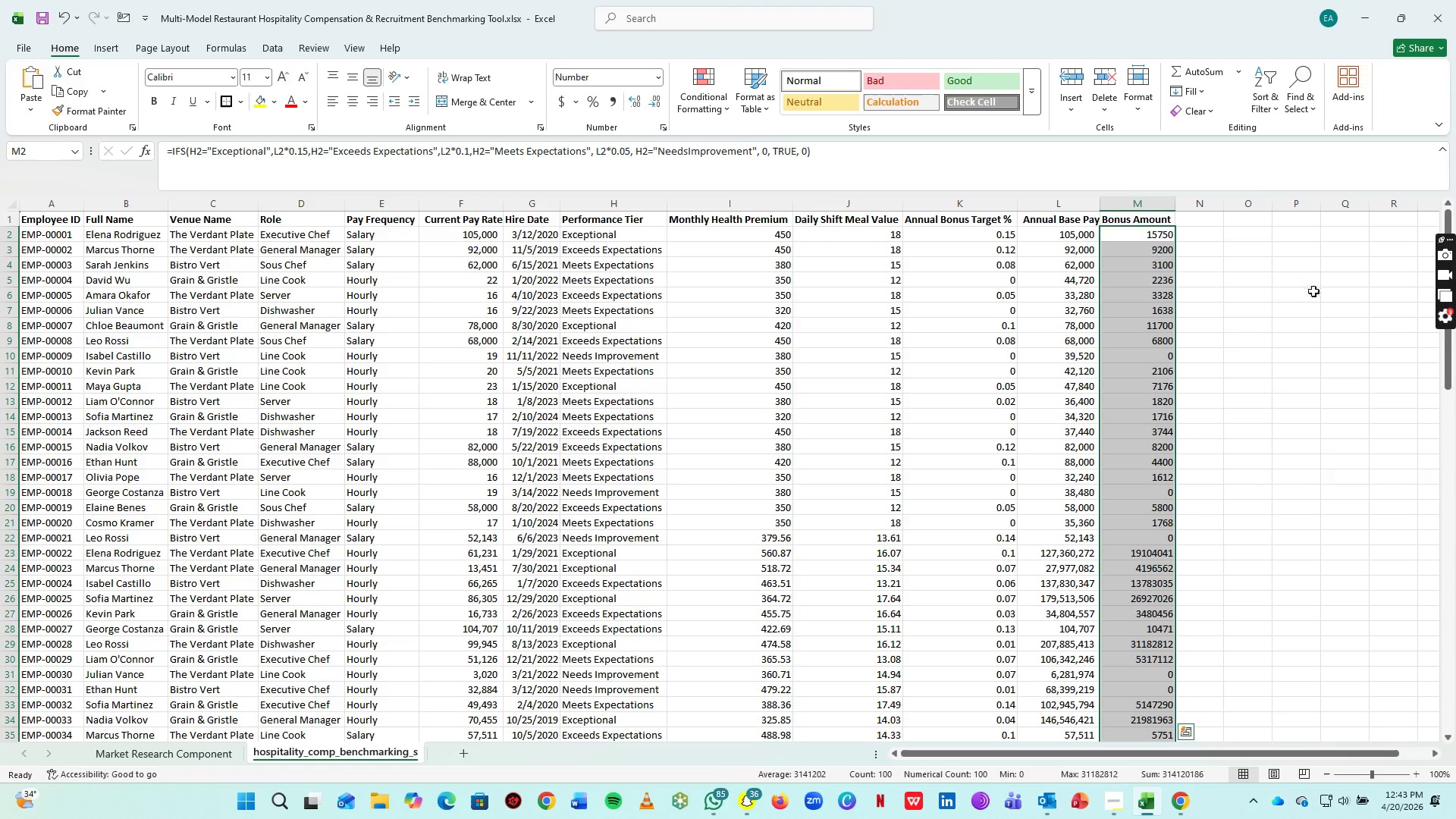 
left_click([1312, 291])
 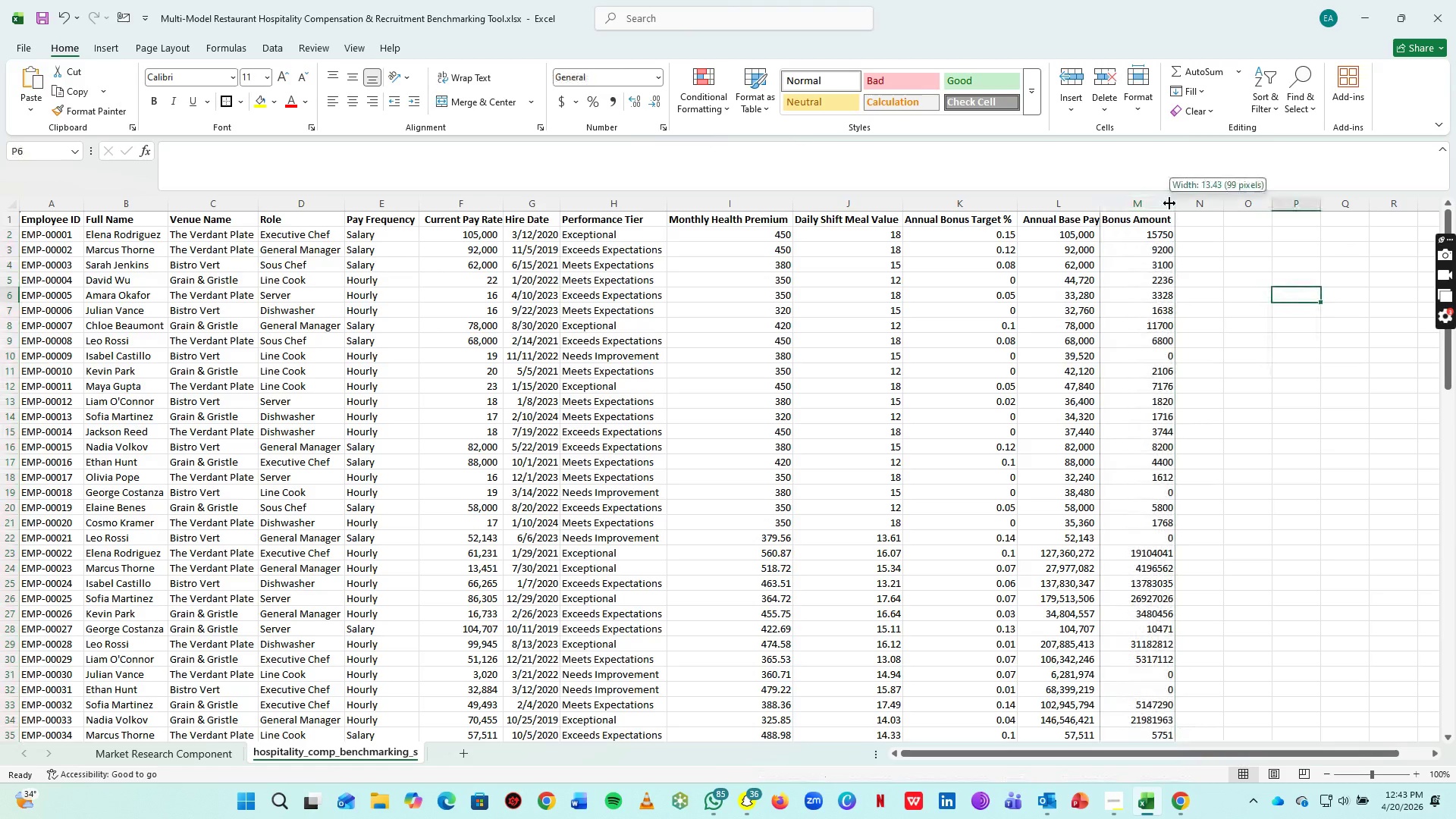 
double_click([1169, 203])
 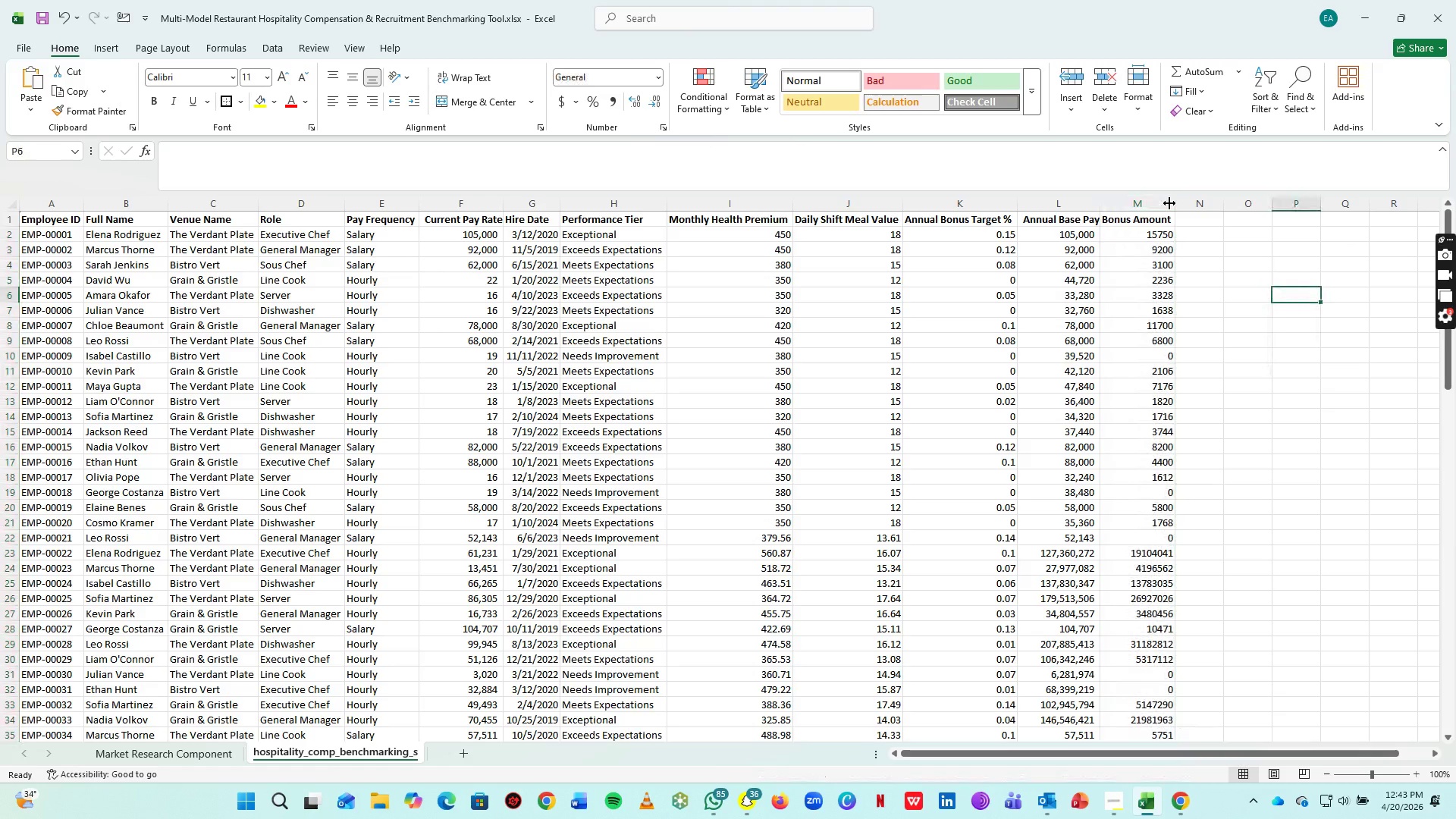 
key(Control+S)
 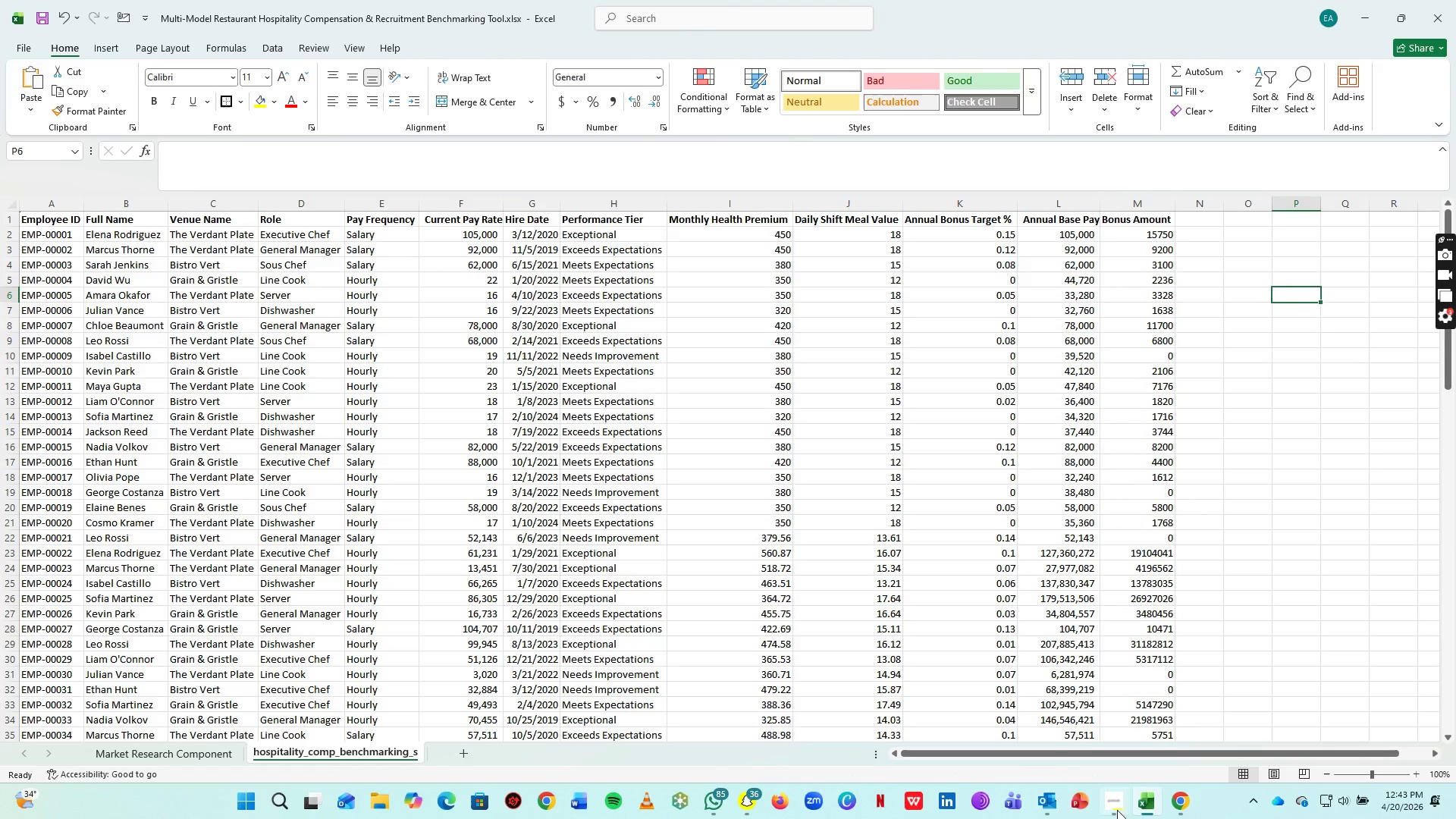 
left_click([1109, 818])